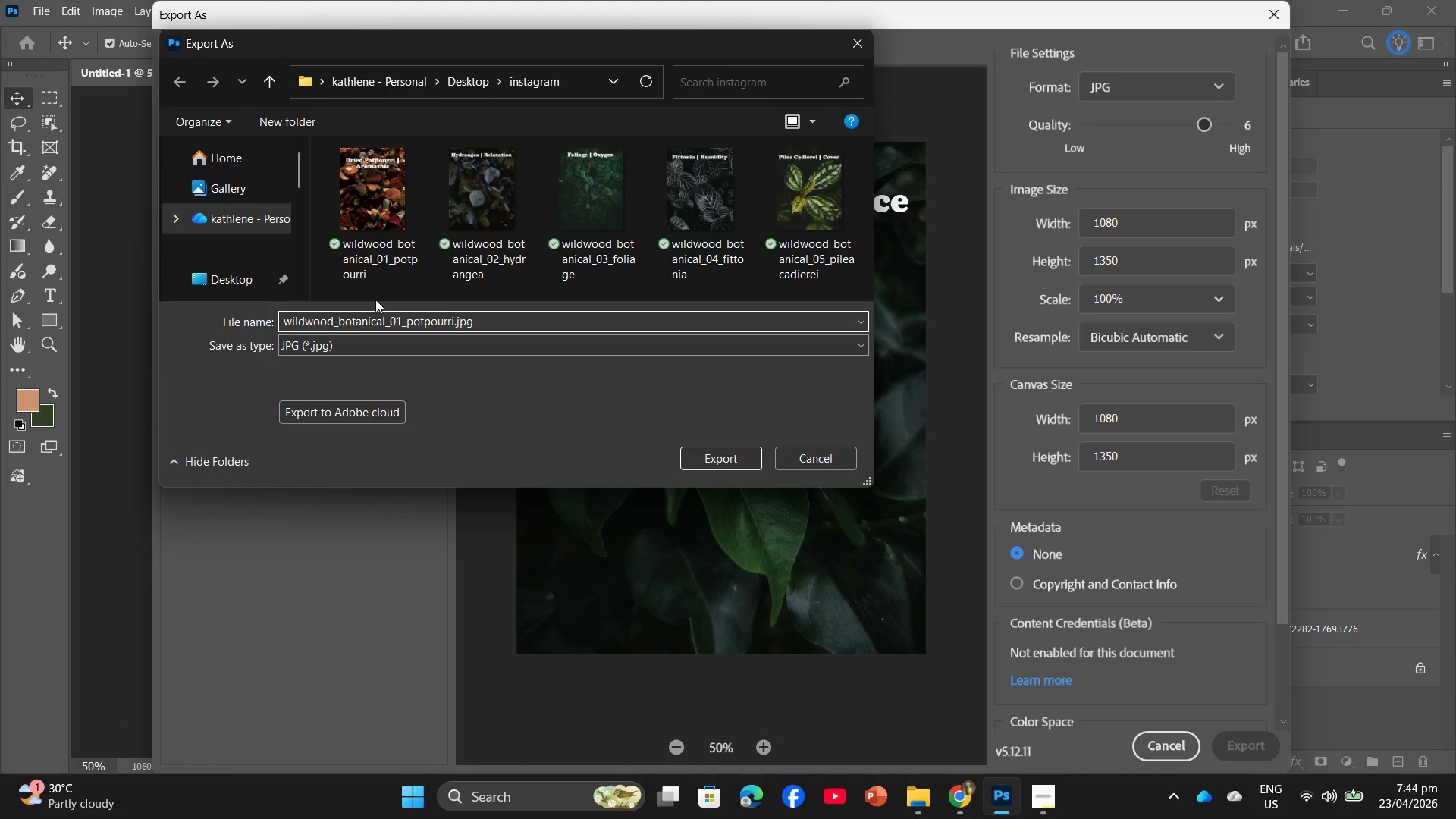 
key(ArrowLeft)
 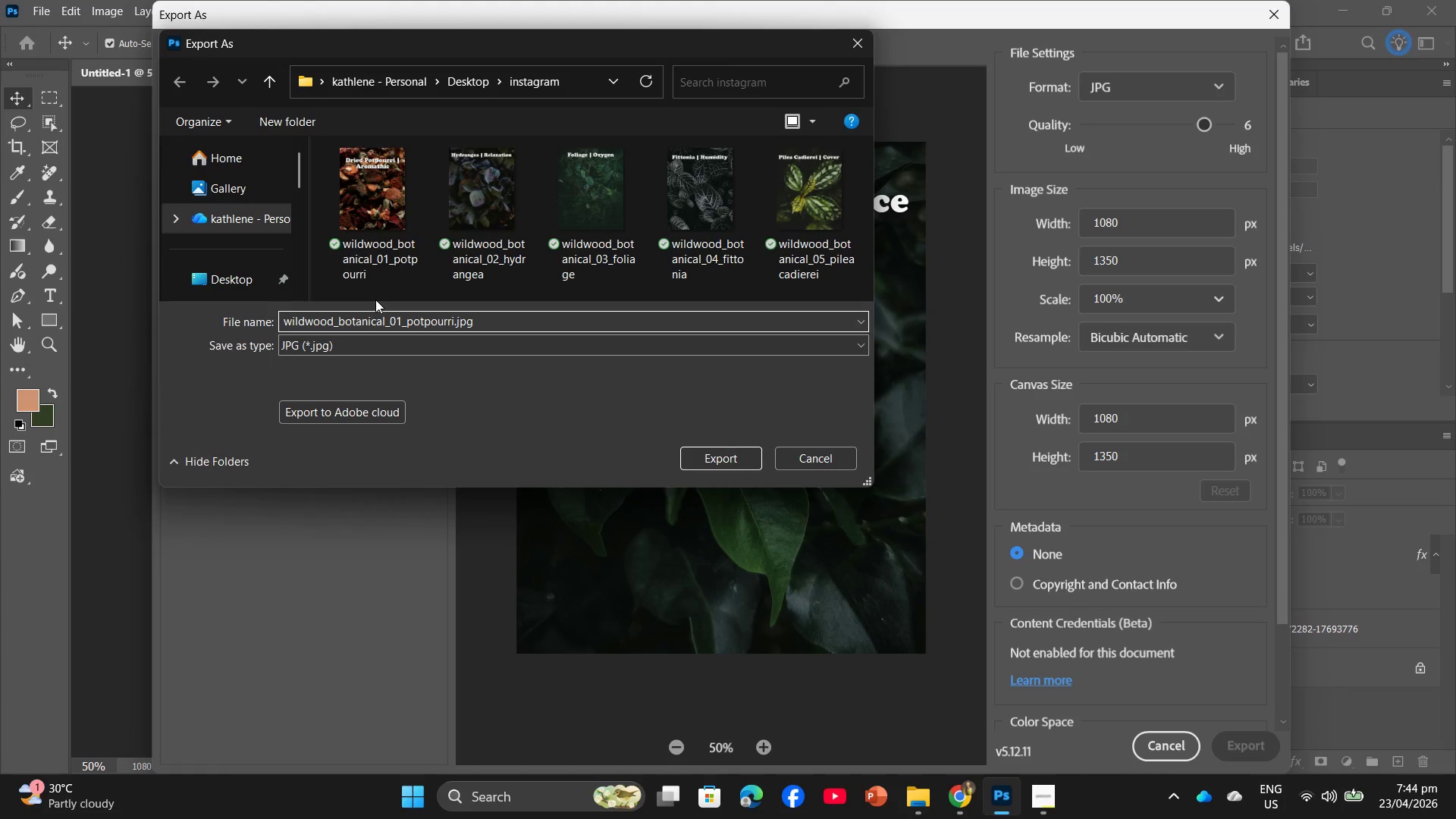 
key(Backspace)
key(Backspace)
key(Backspace)
key(Backspace)
key(Backspace)
key(Backspace)
key(Backspace)
key(Backspace)
key(Backspace)
type(gardenia)
 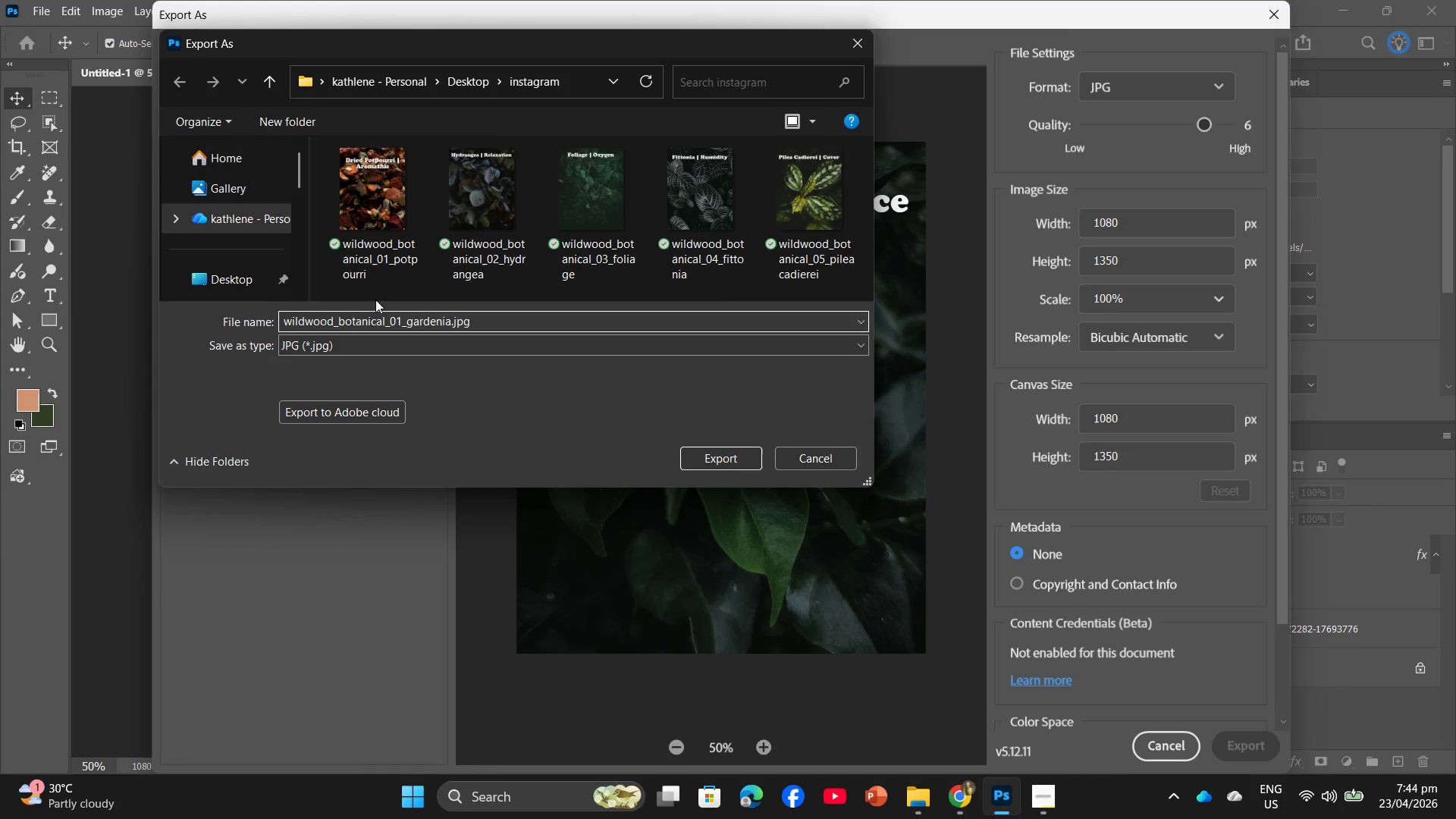 
key(ArrowLeft)
 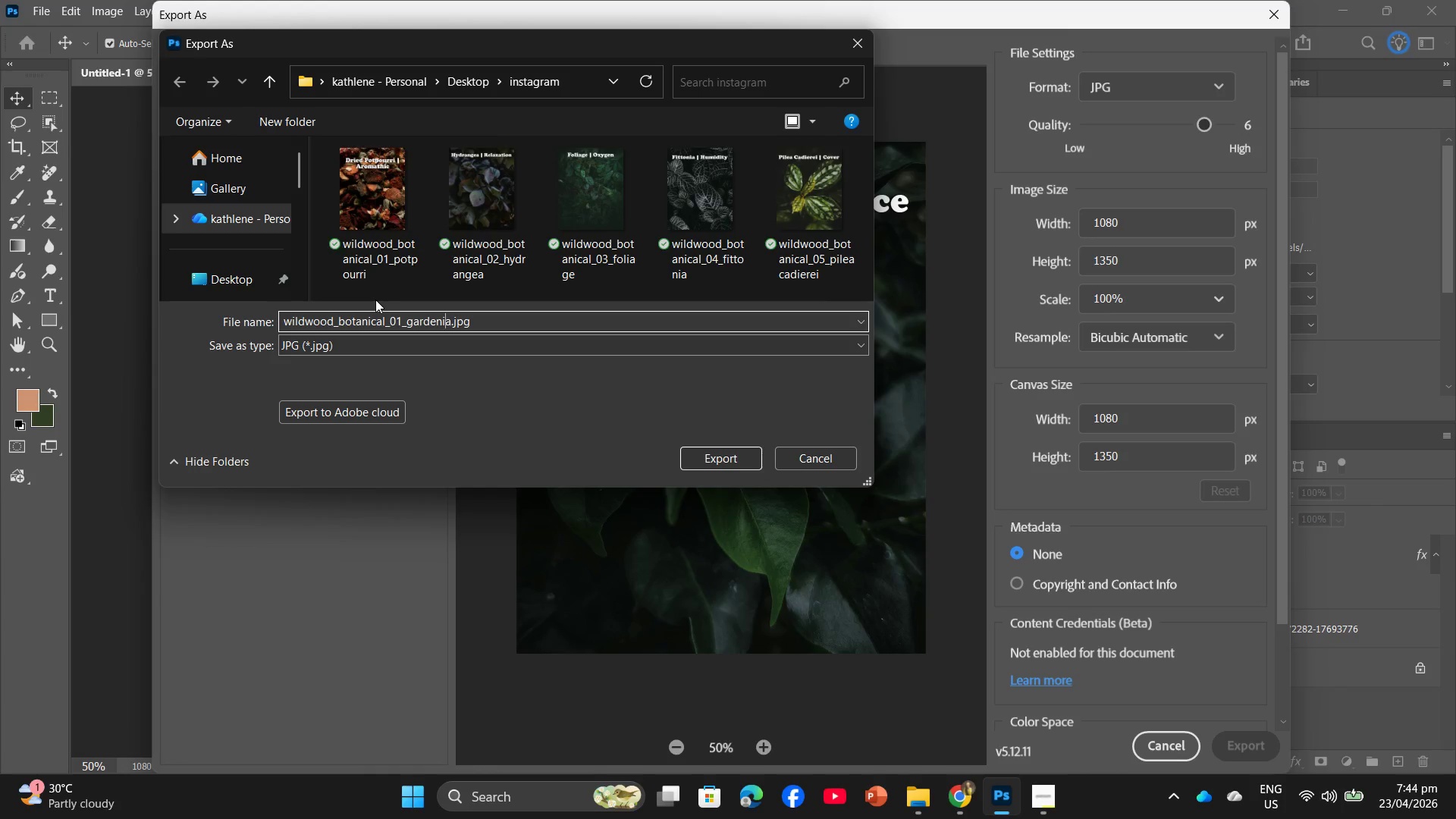 
key(ArrowLeft)
 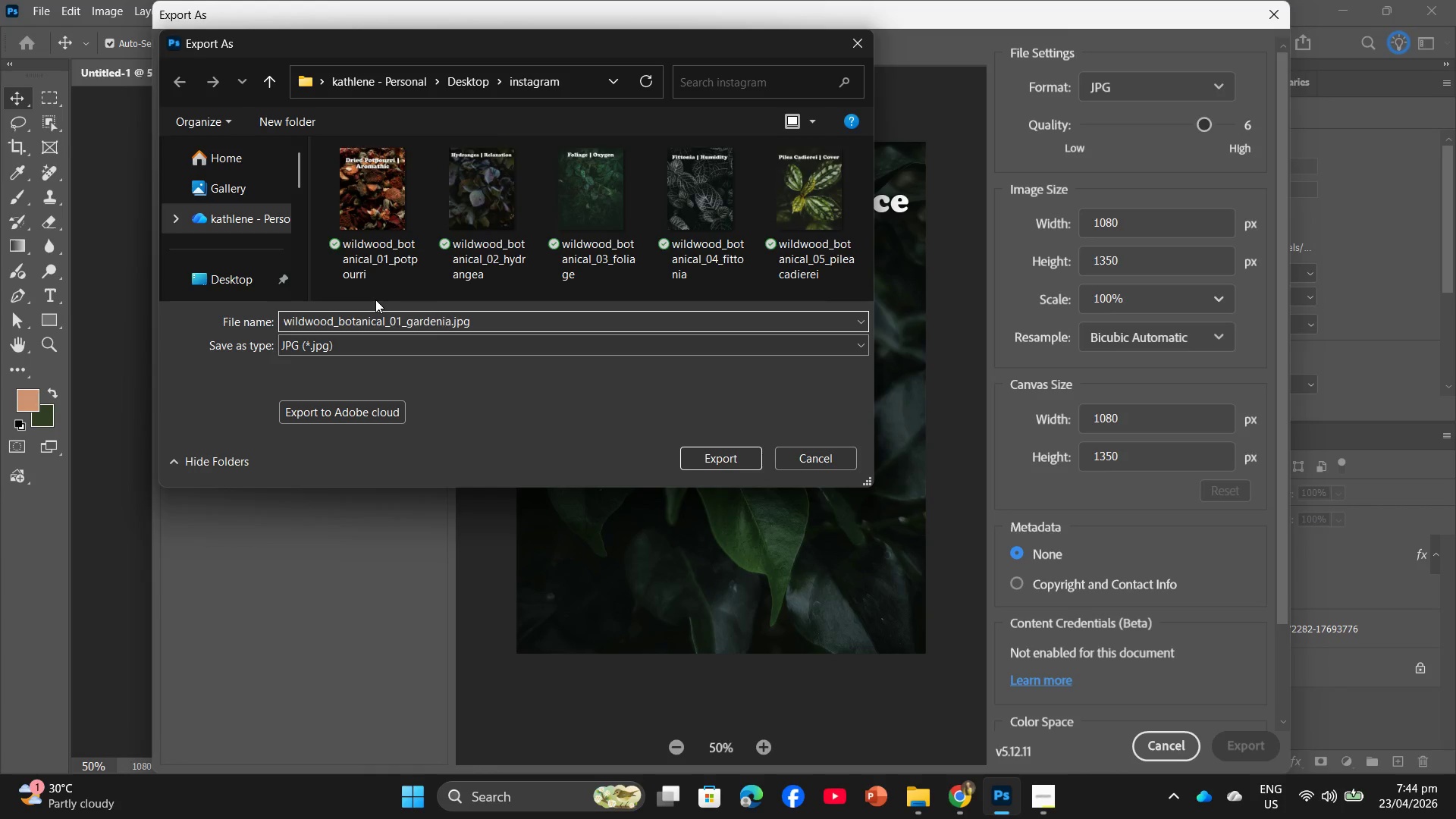 
key(ArrowLeft)
 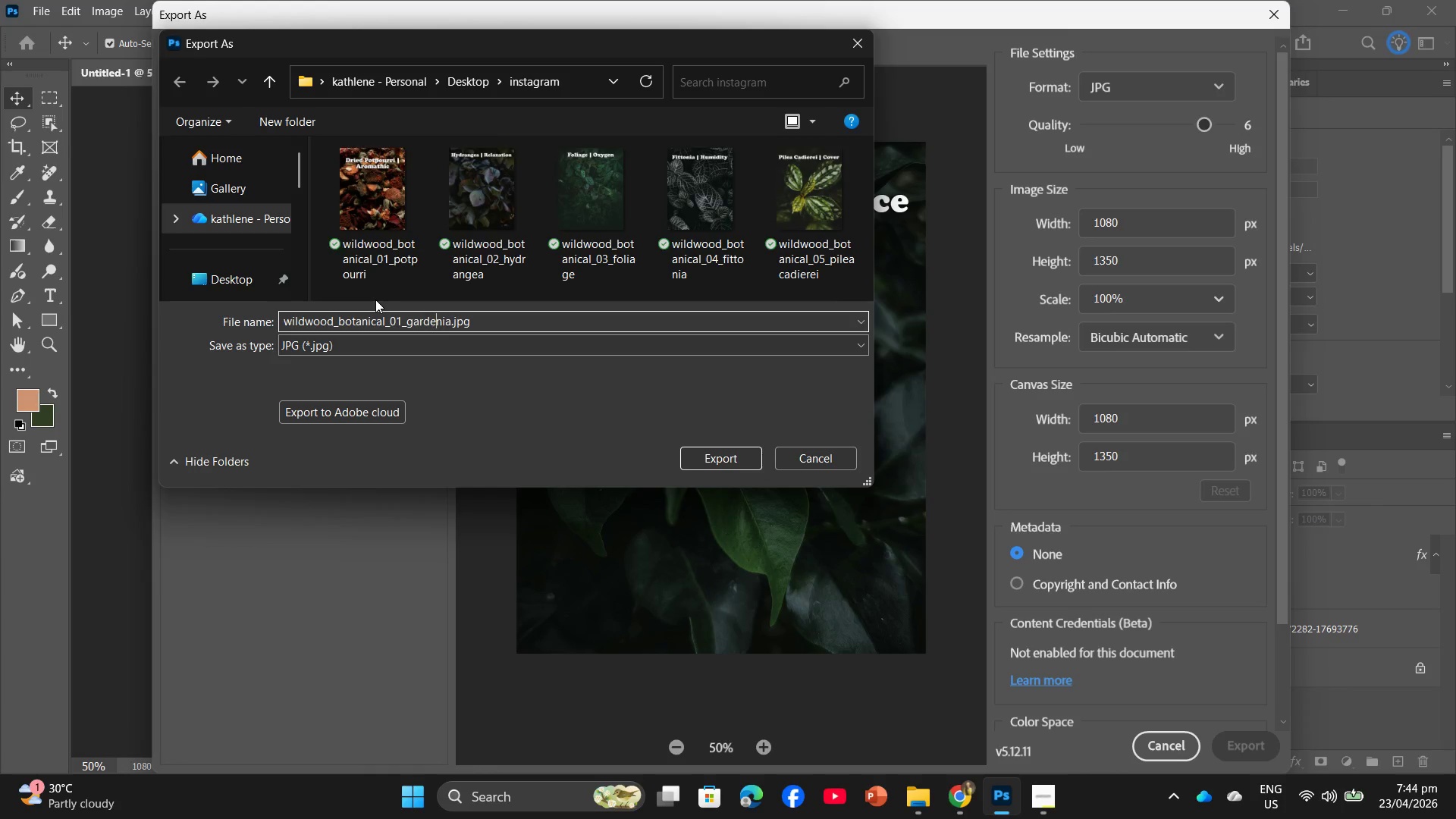 
key(ArrowLeft)
 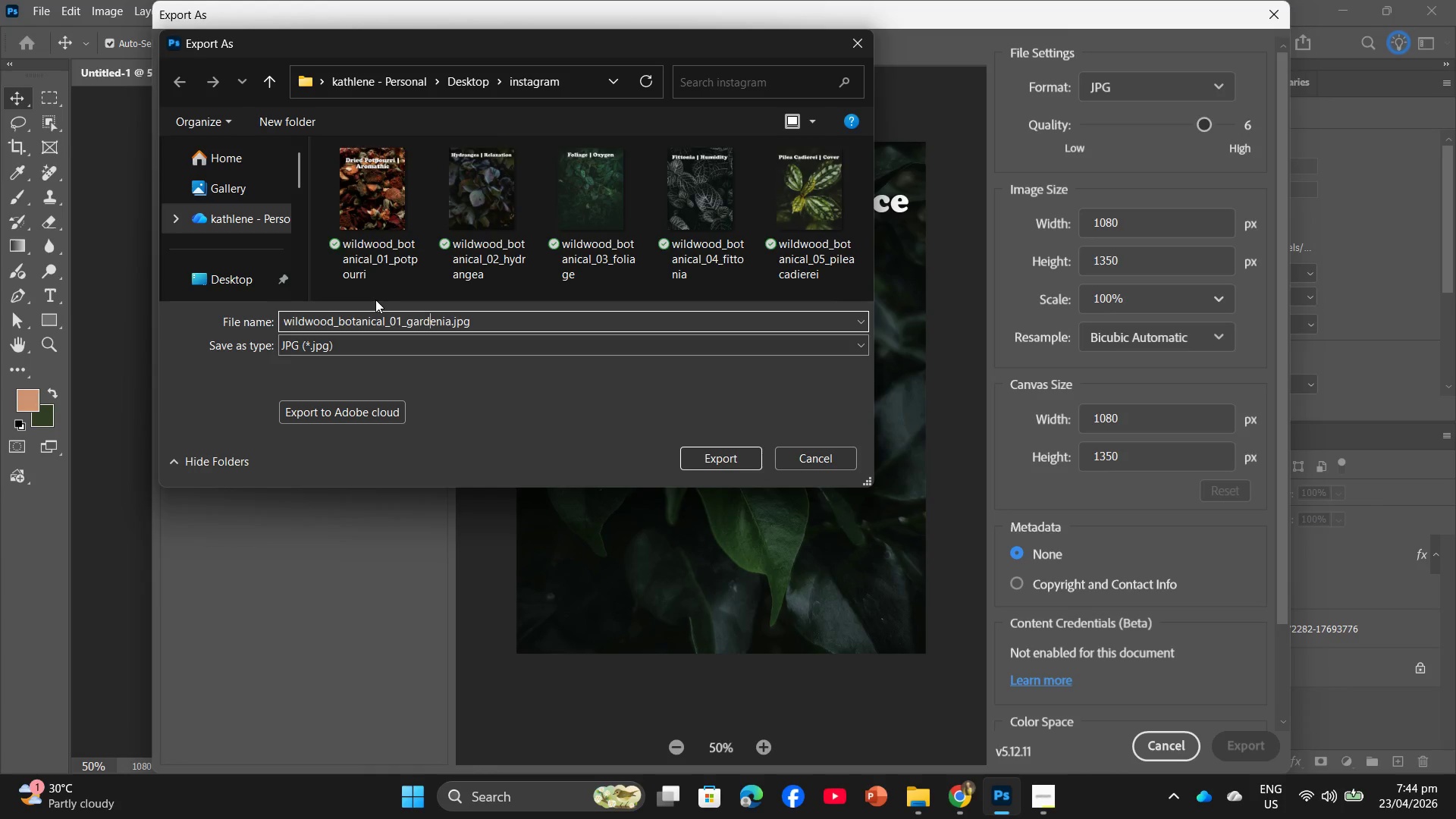 
key(ArrowLeft)
 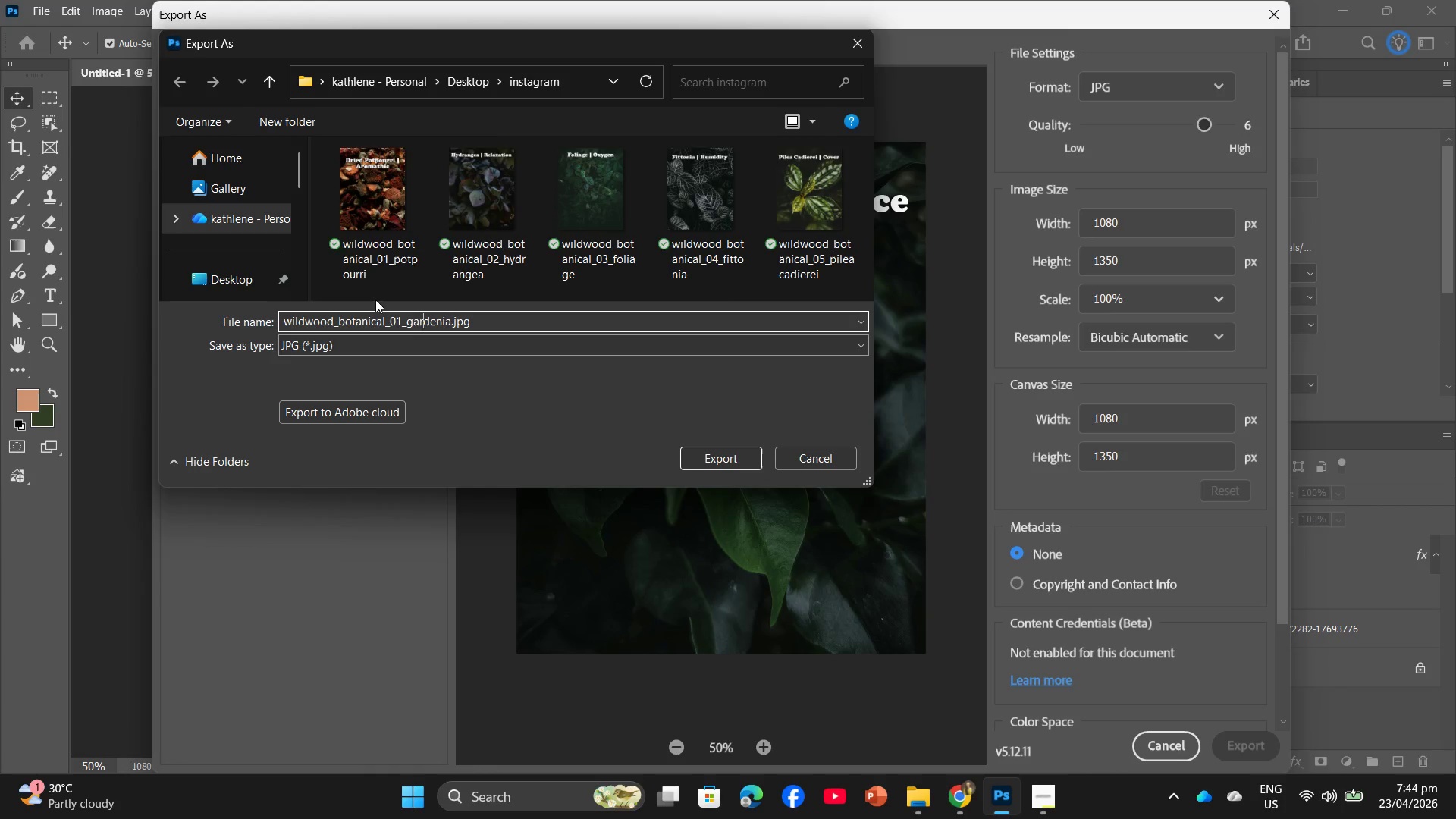 
key(ArrowLeft)
 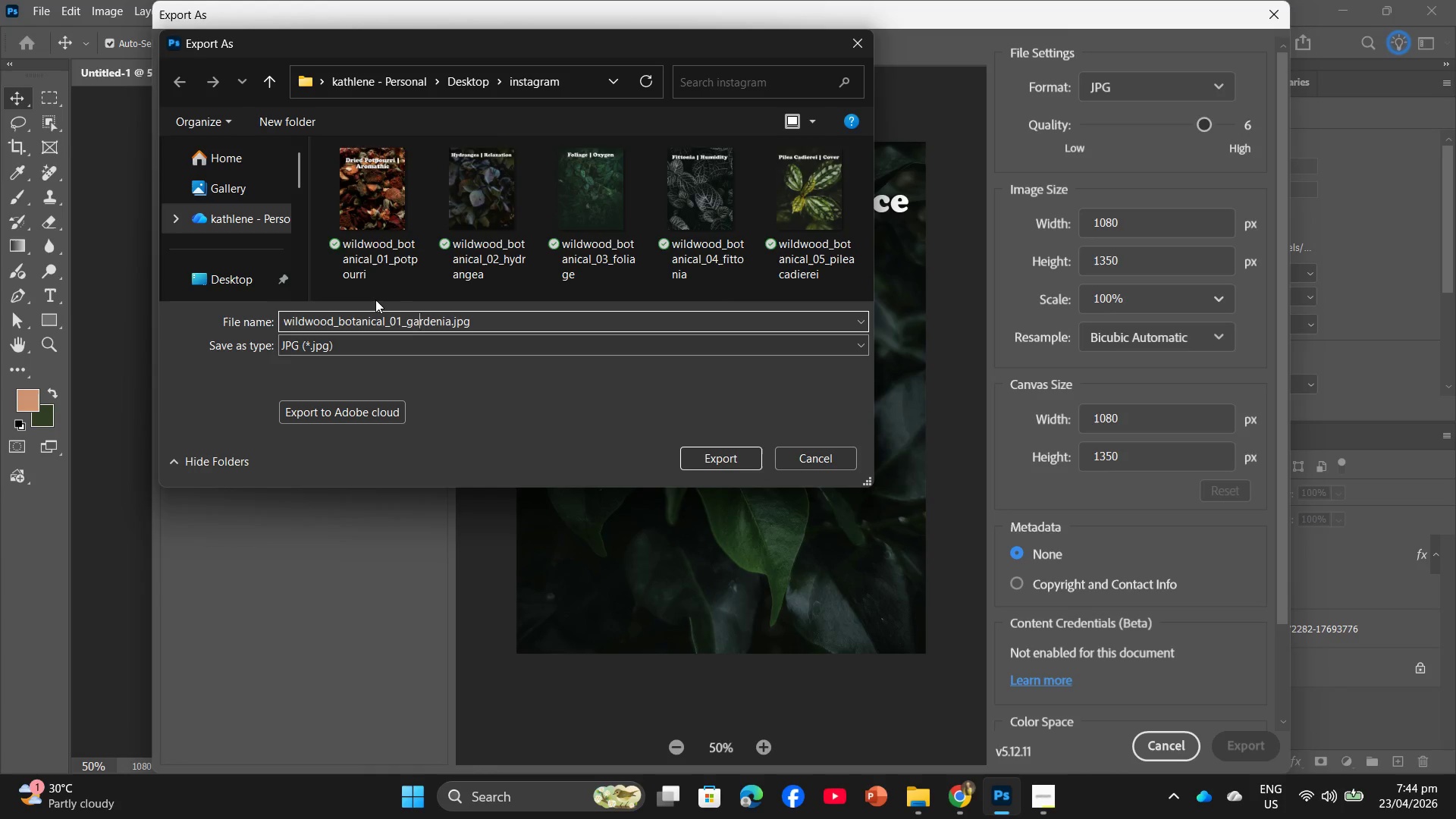 
key(ArrowLeft)
 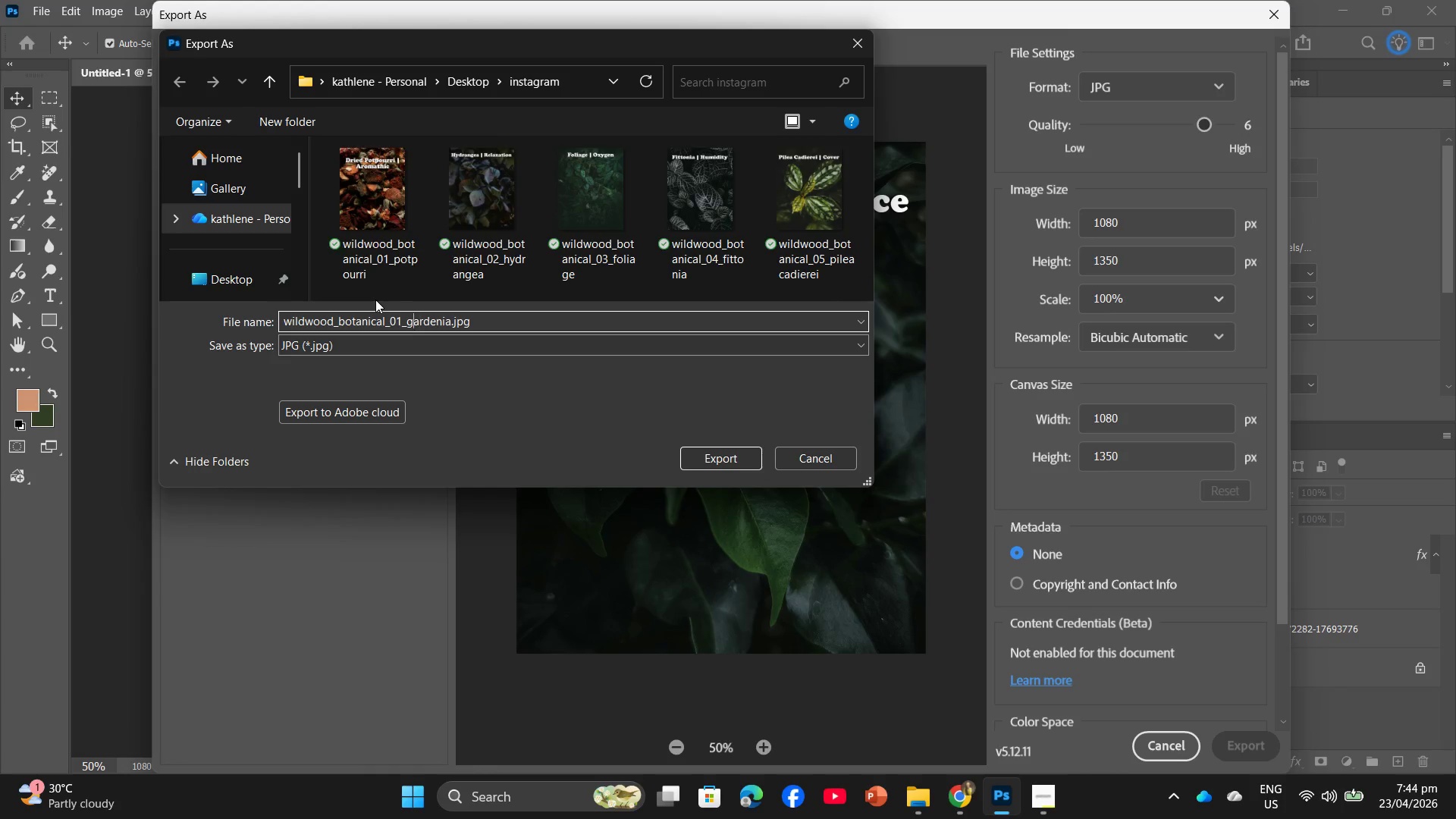 
key(ArrowLeft)
 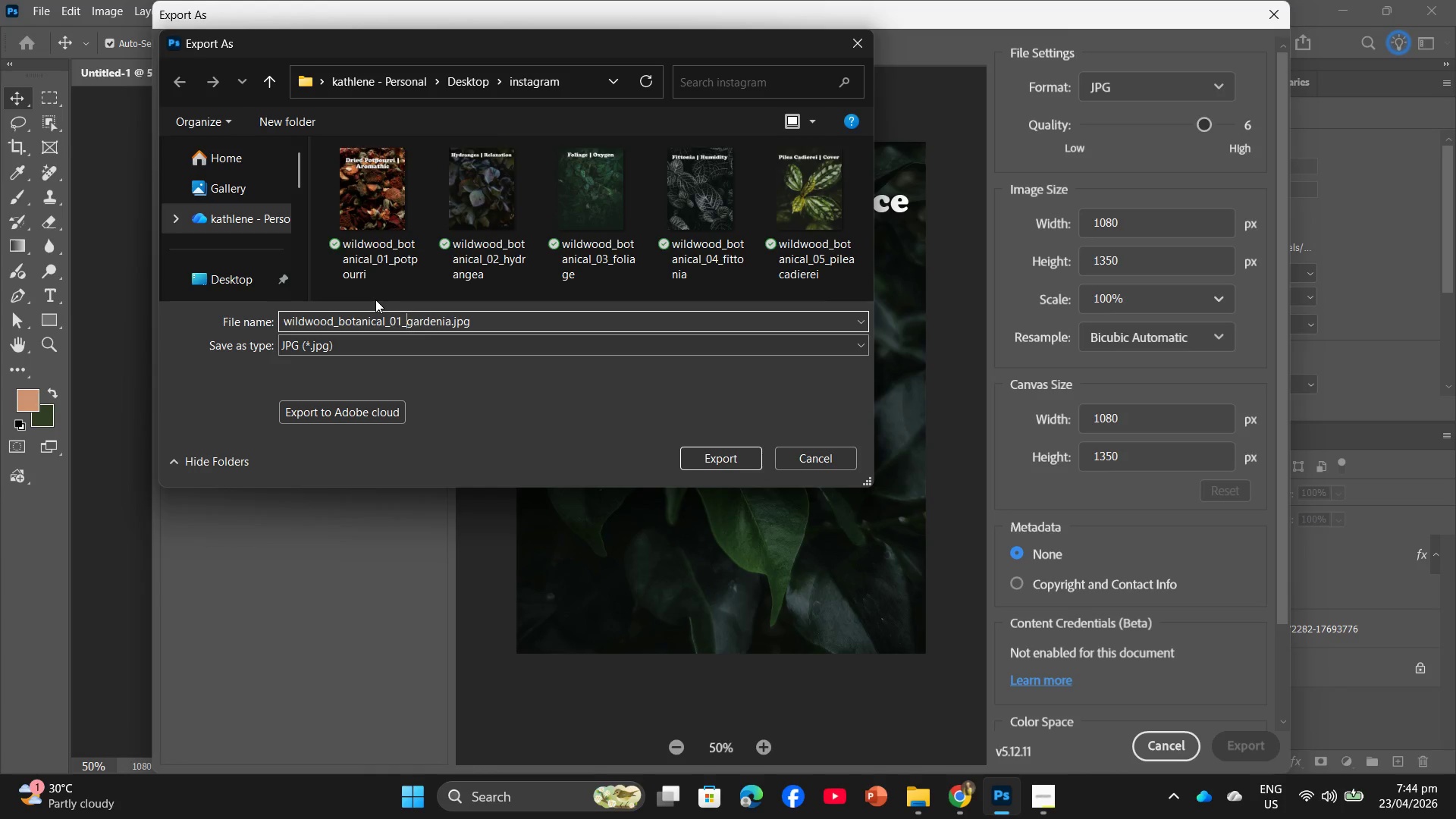 
key(ArrowLeft)
 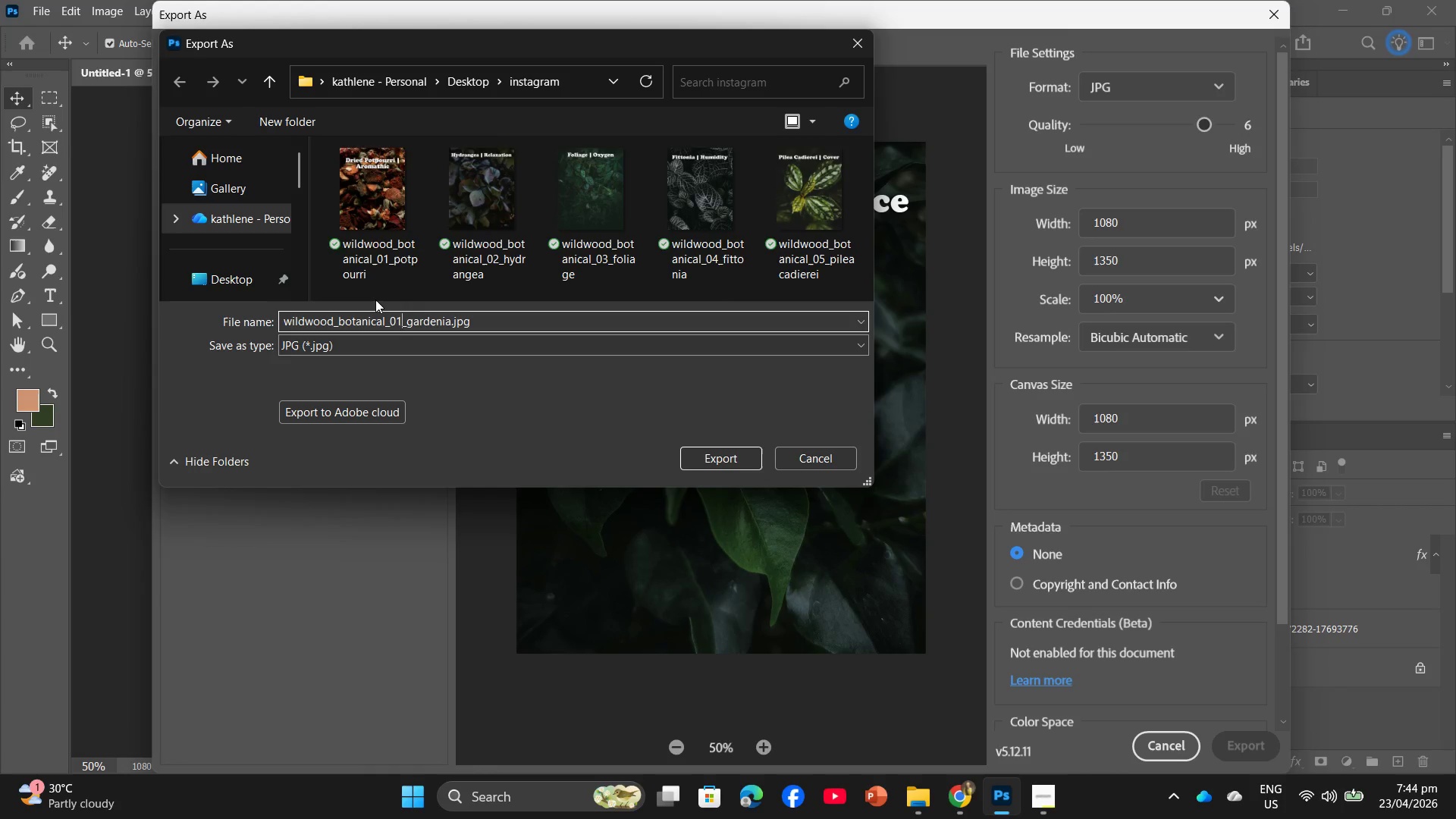 
key(Backspace)
 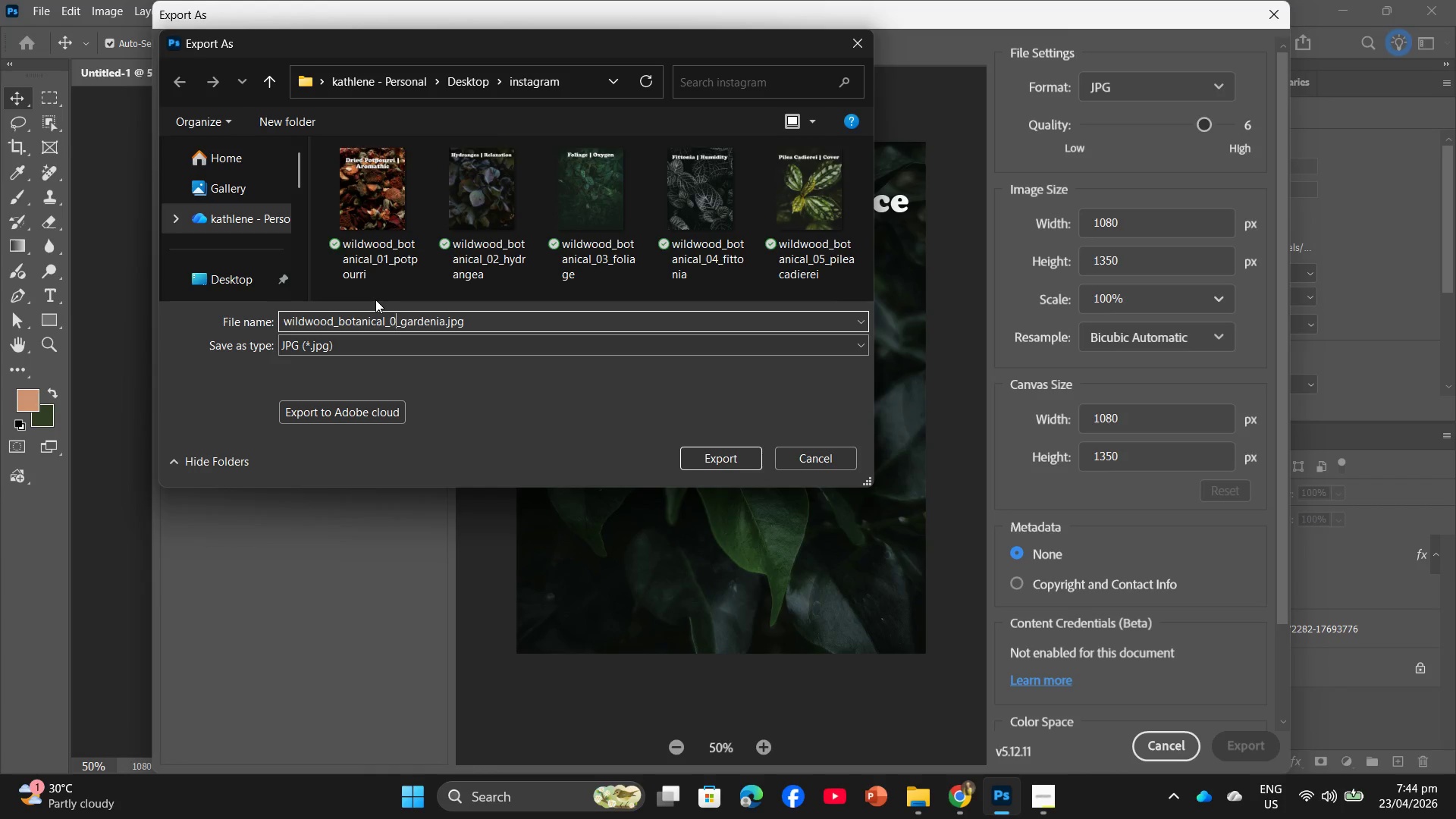 
key(6)
 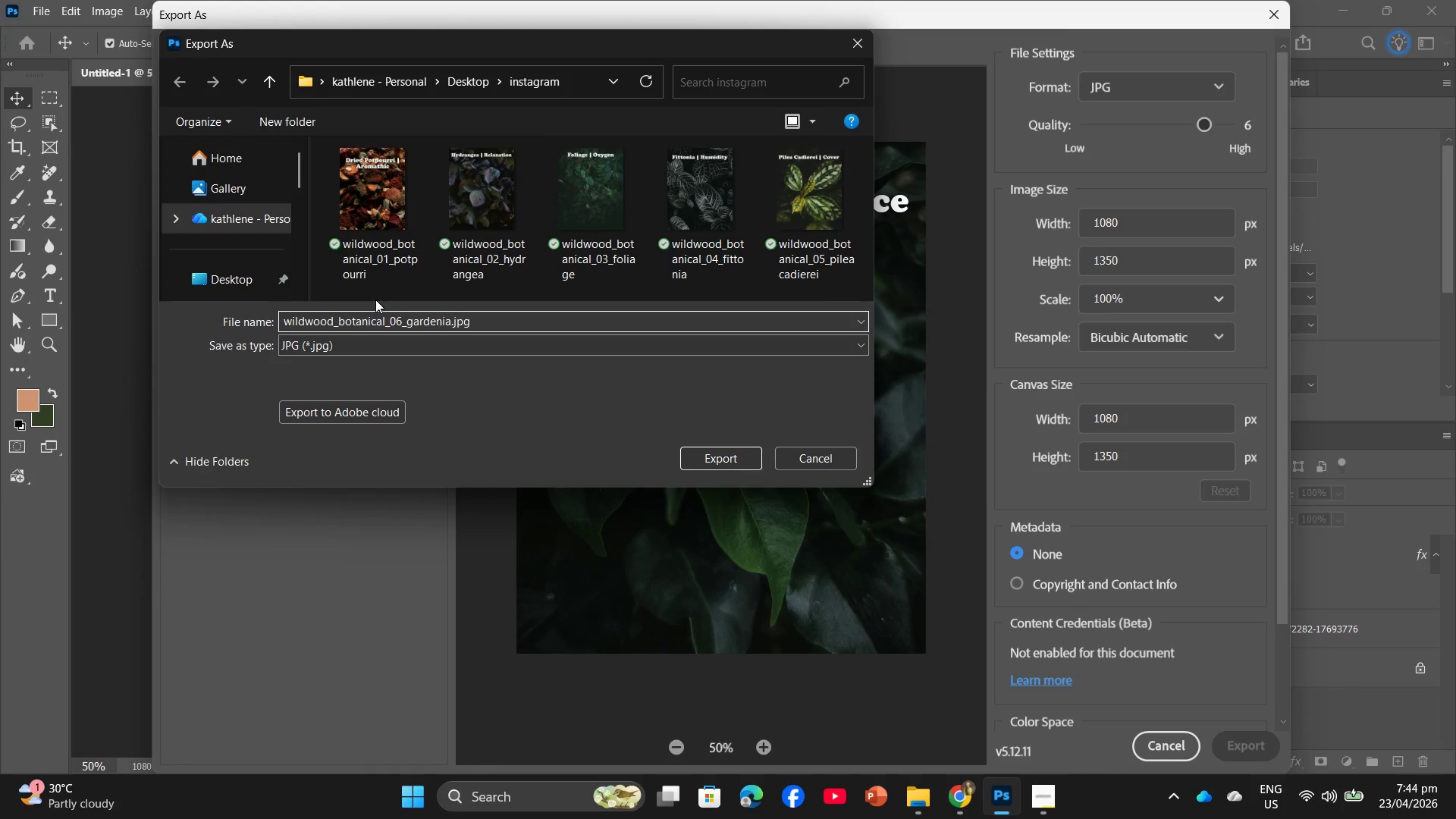 
key(Enter)
 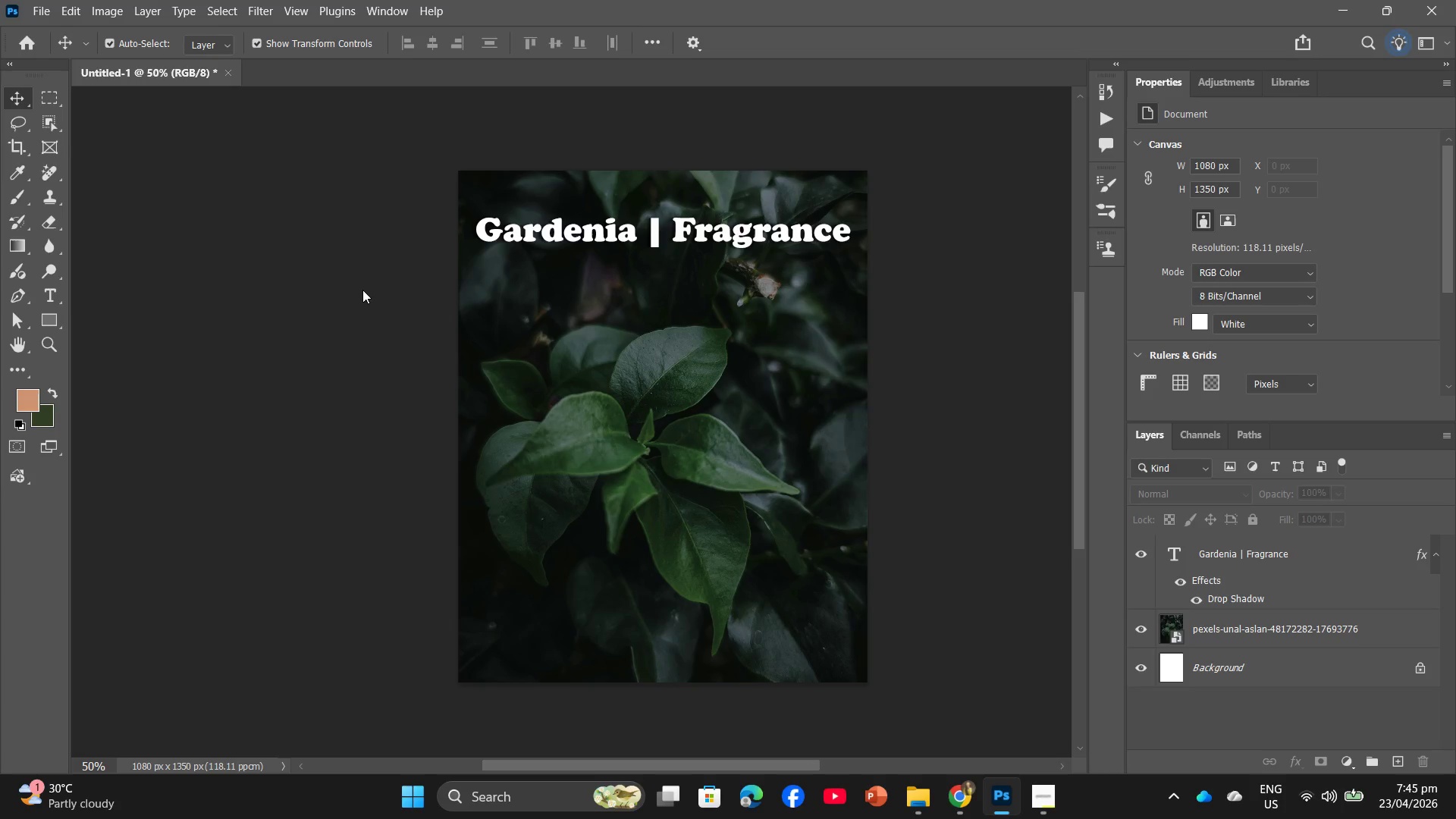 
wait(13.94)
 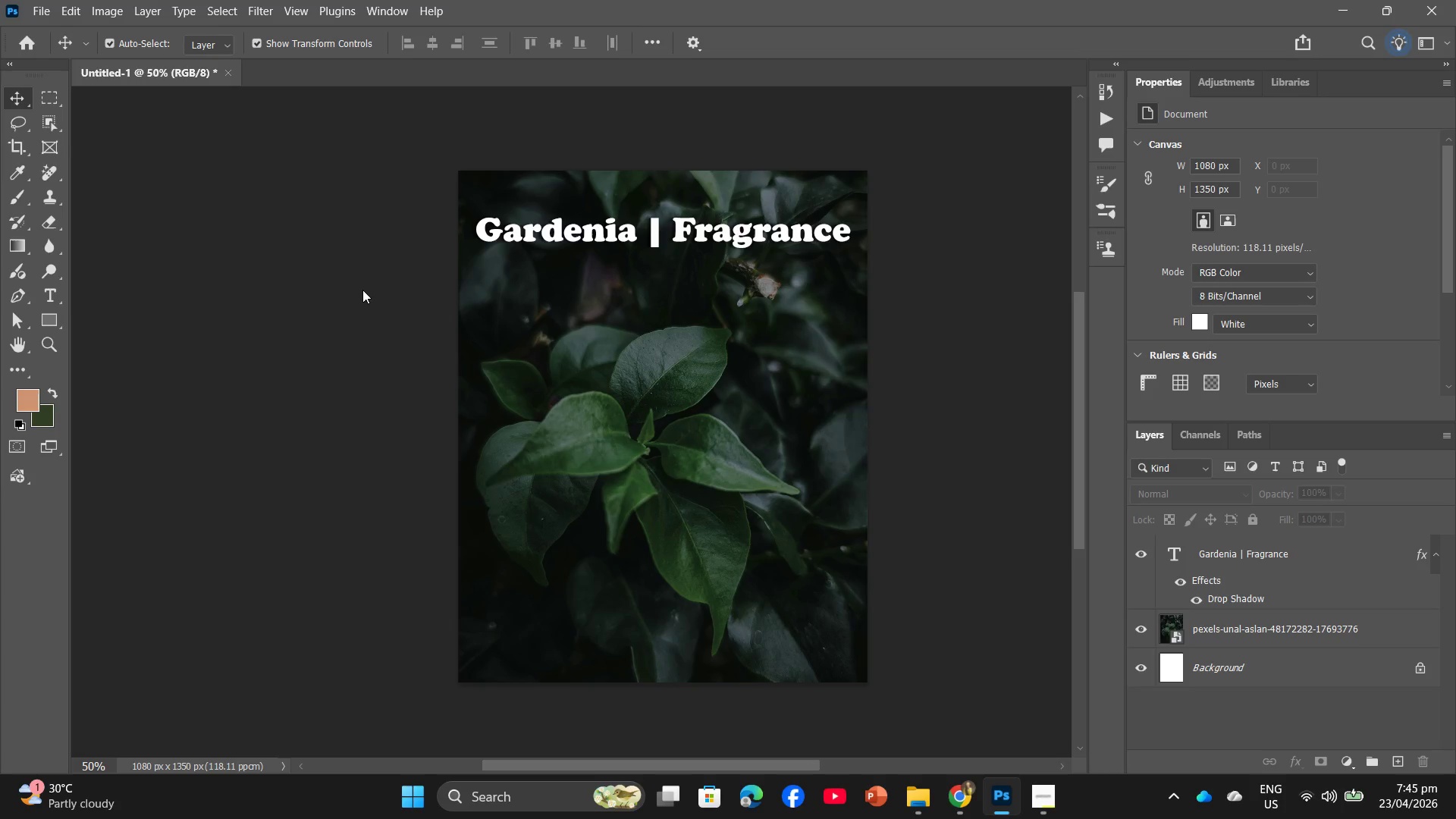 
left_click([965, 796])
 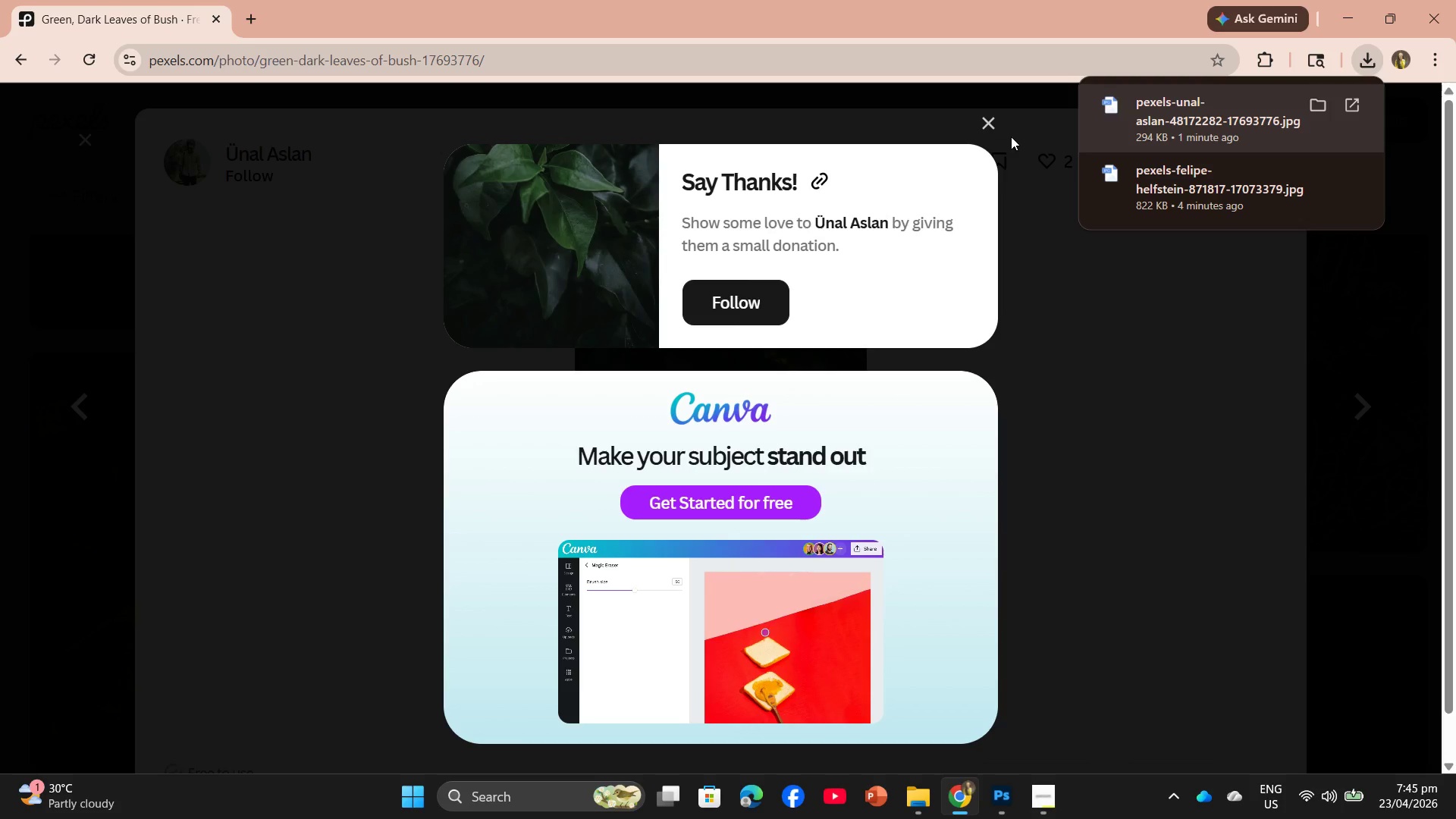 
left_click([986, 122])
 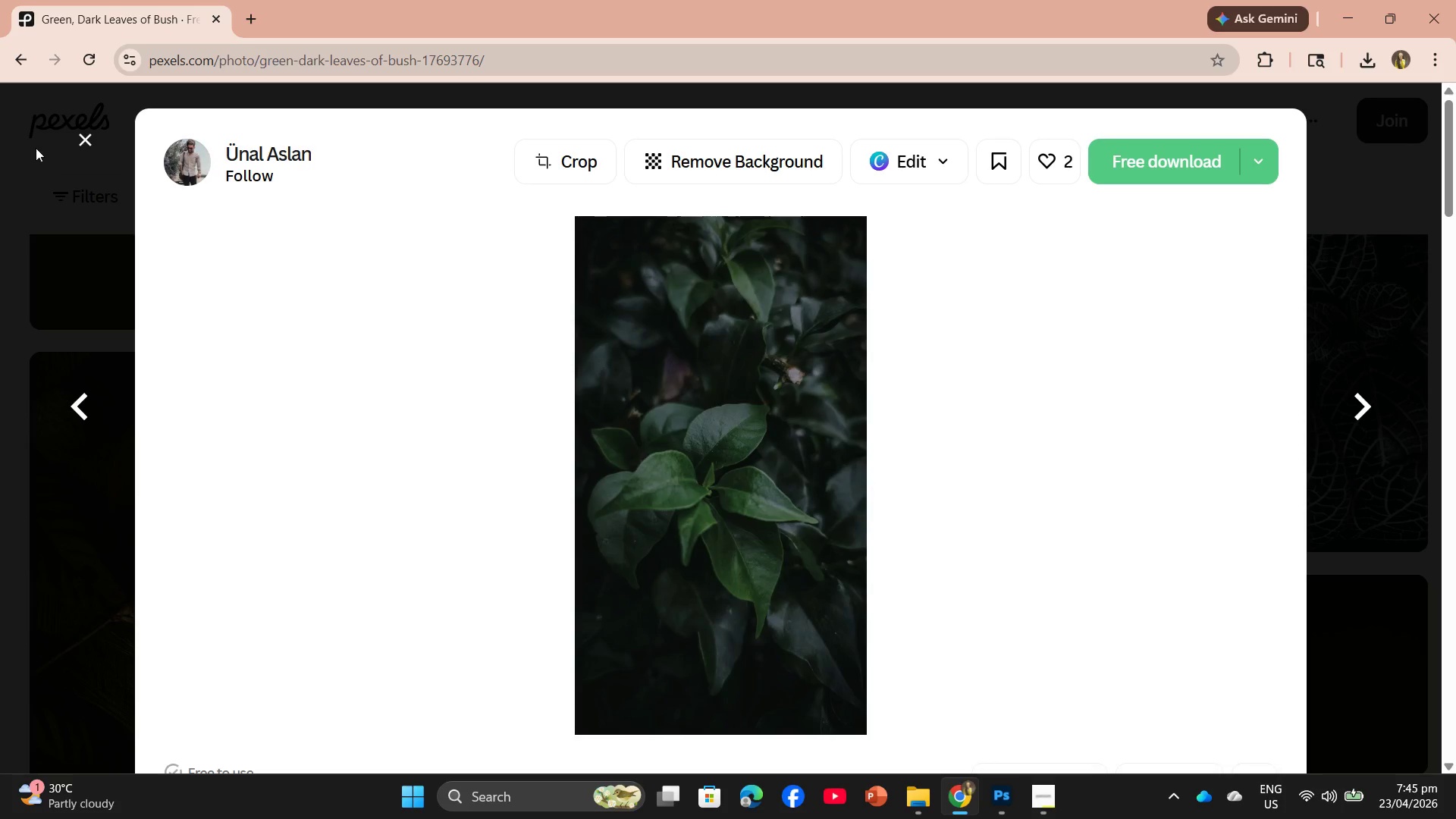 
left_click([78, 135])
 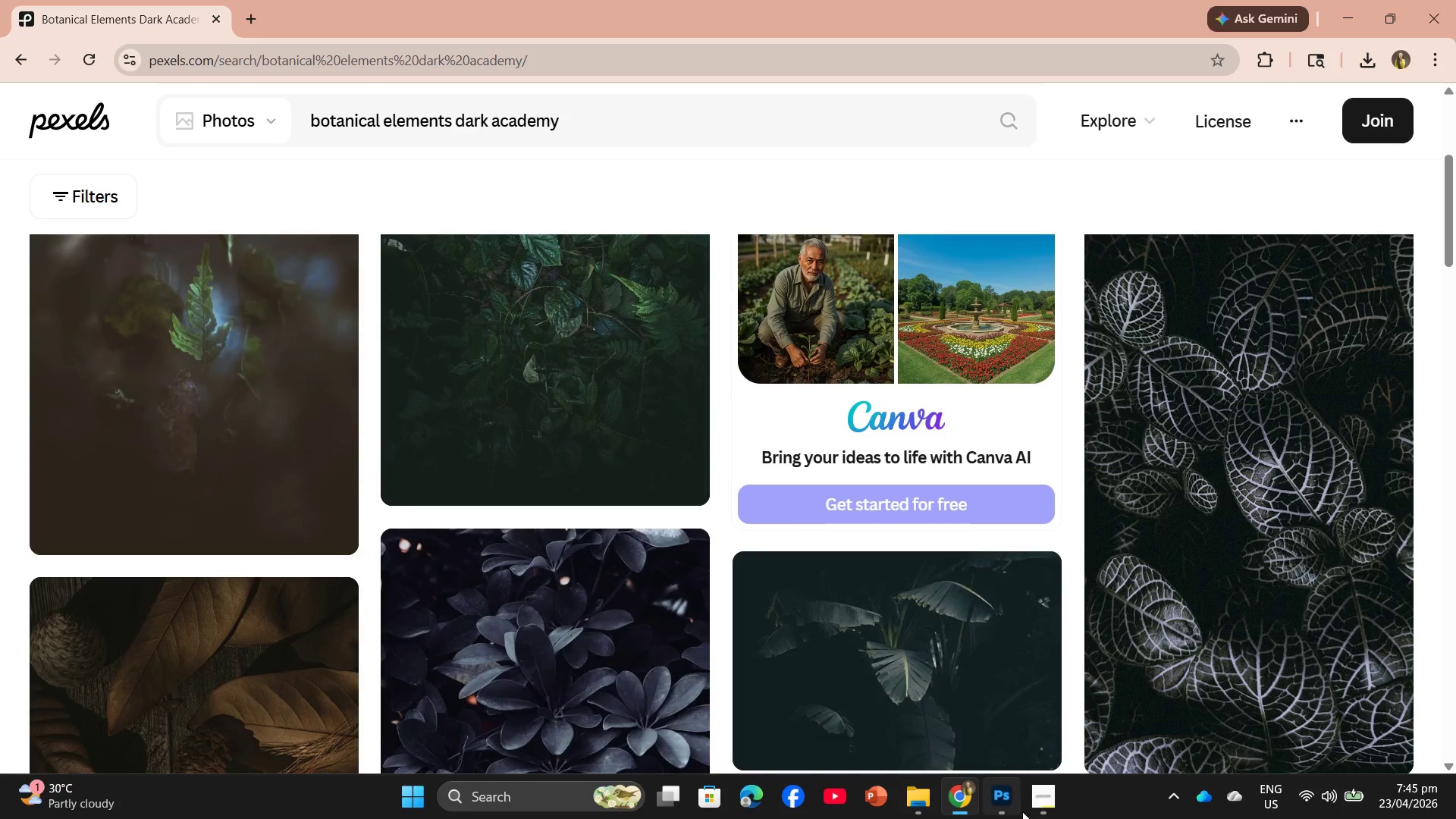 
left_click([1046, 794])